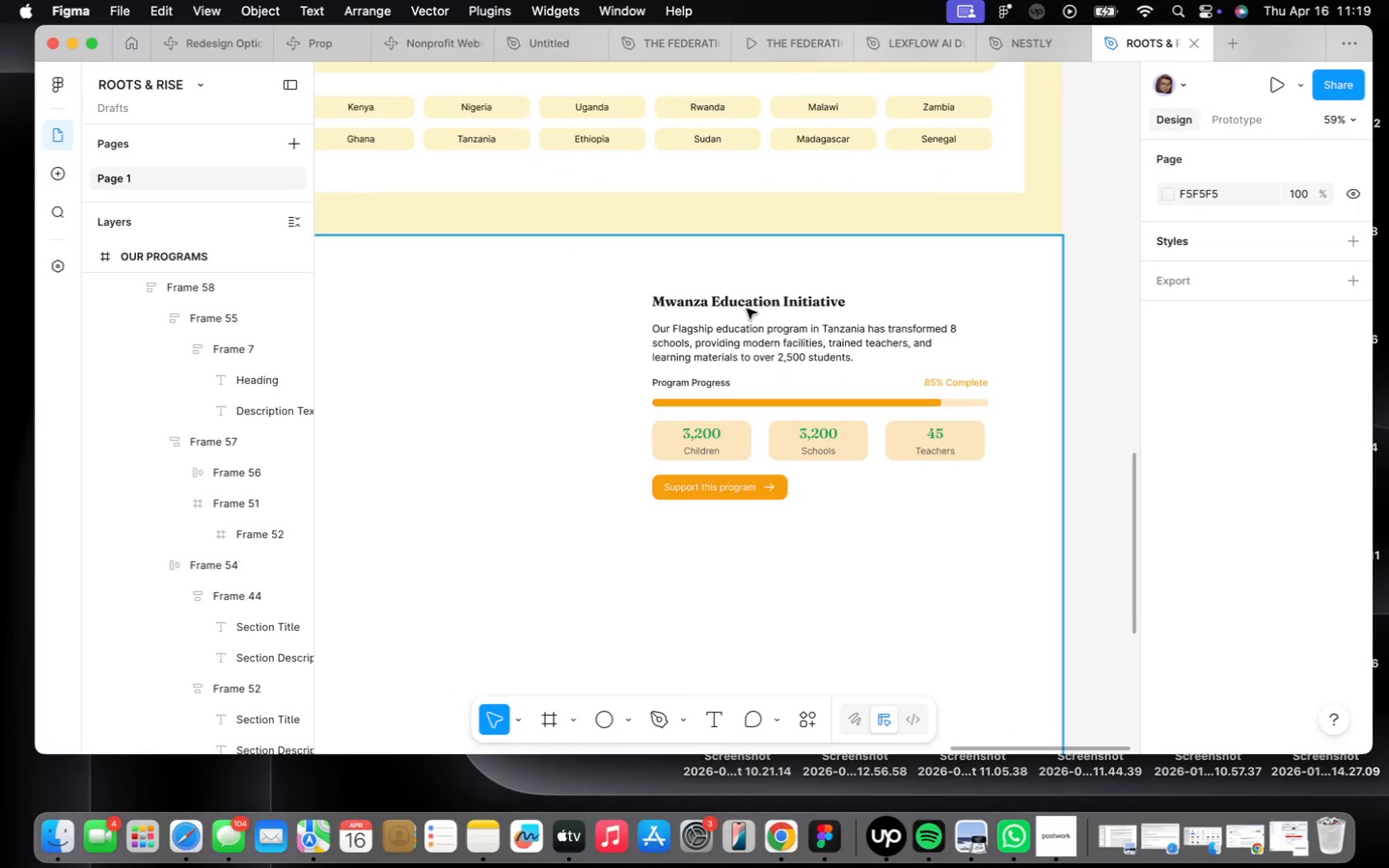 
double_click([746, 307])
 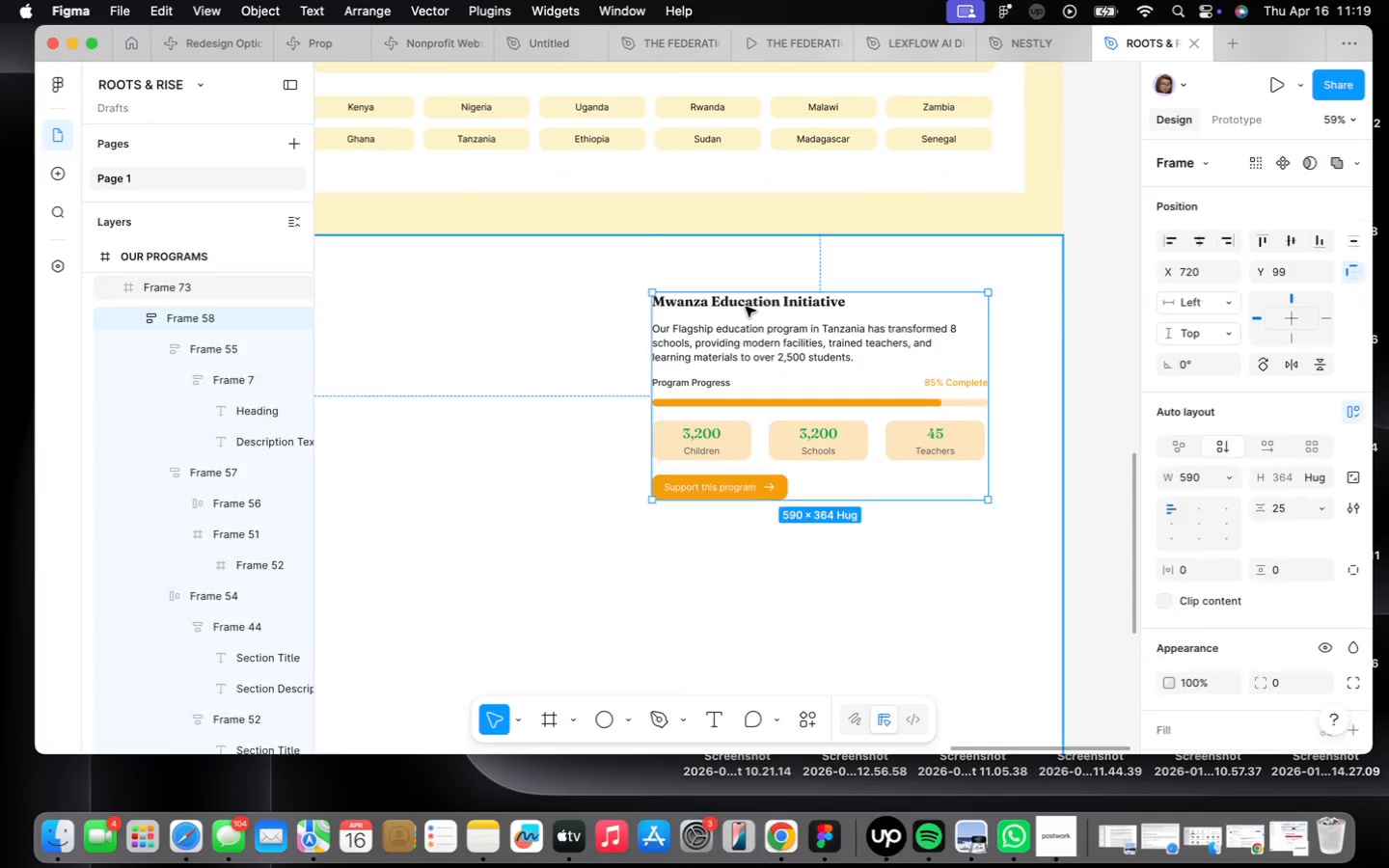 
triple_click([746, 307])
 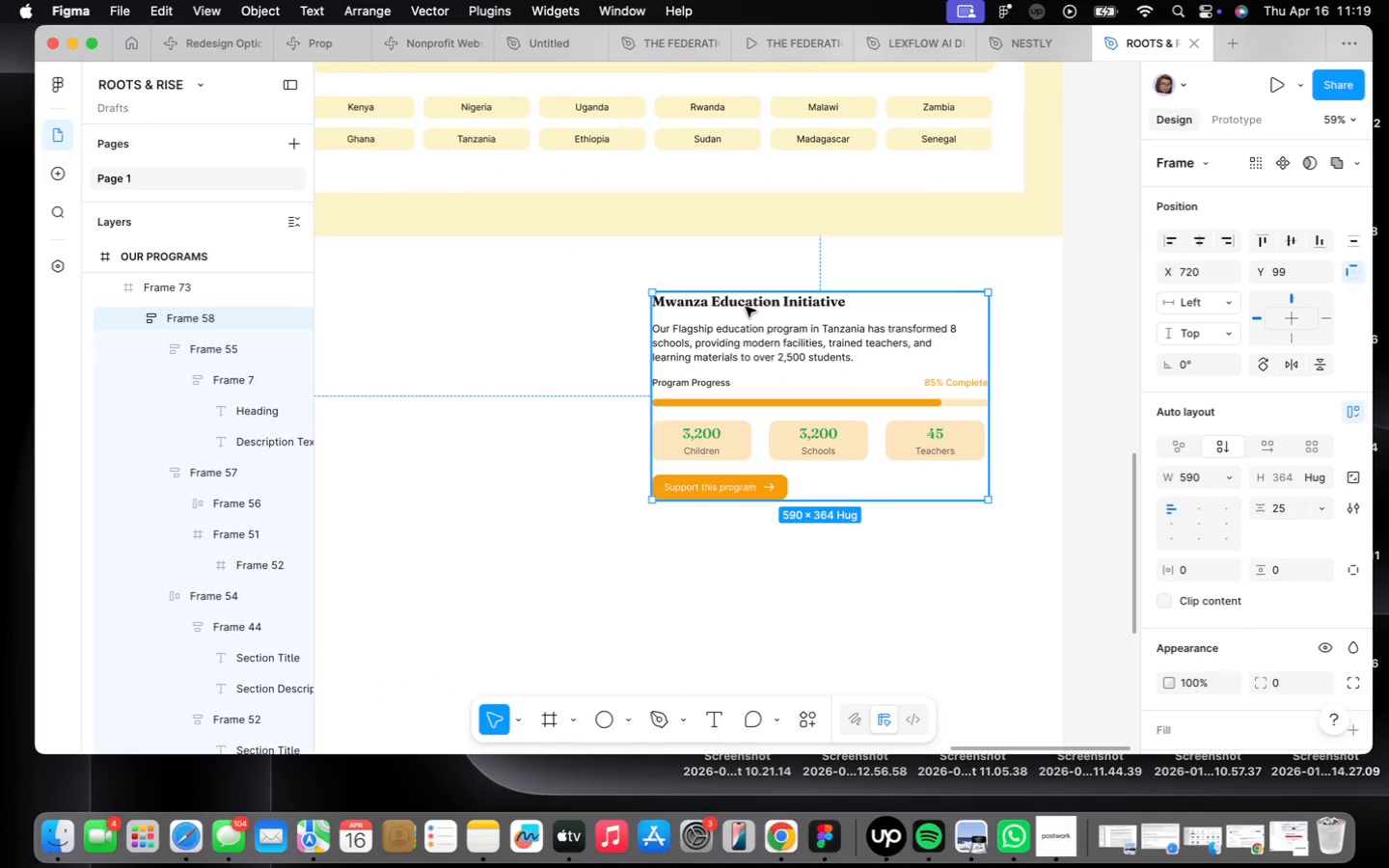 
triple_click([746, 307])
 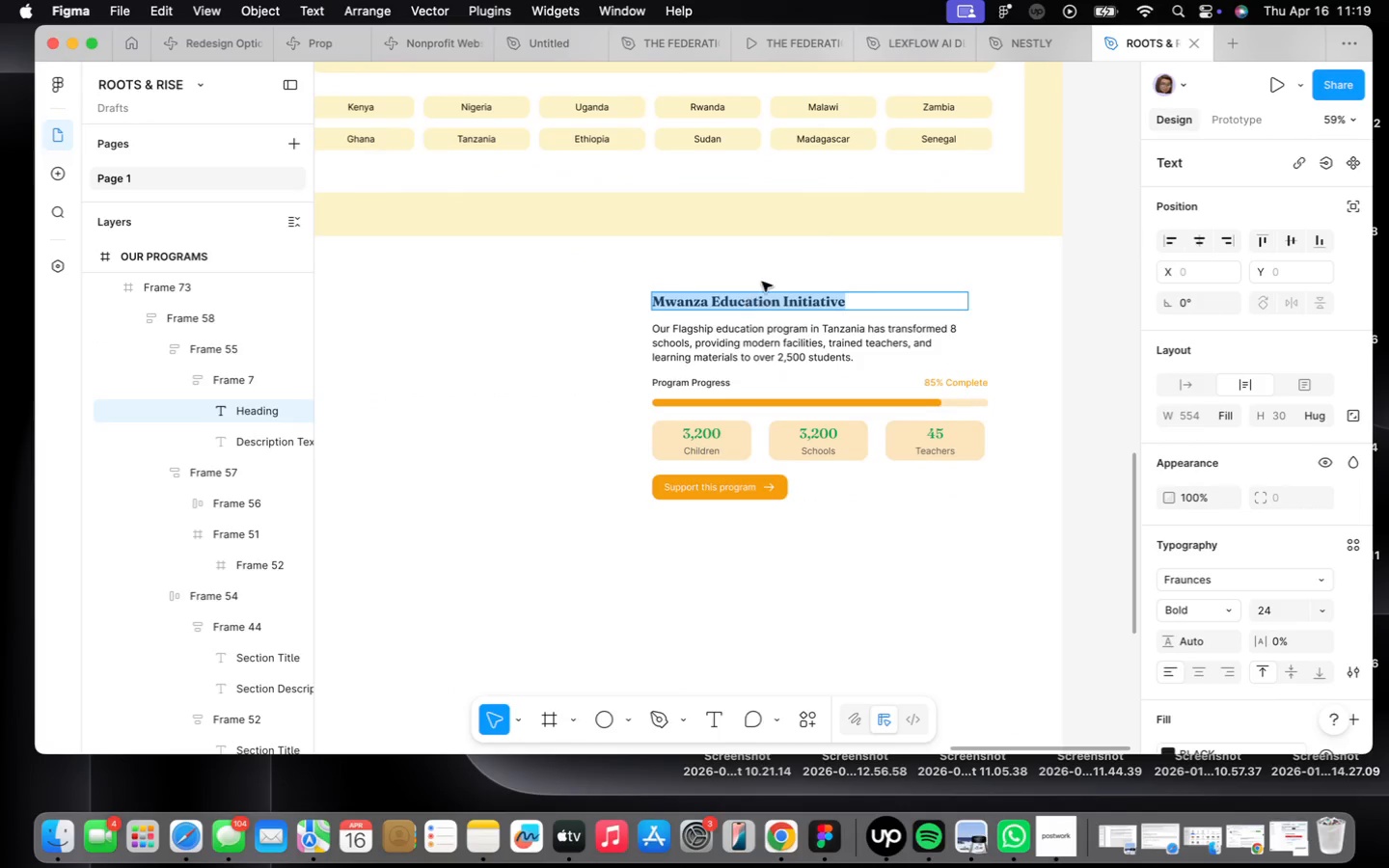 
type(Education Impact)
 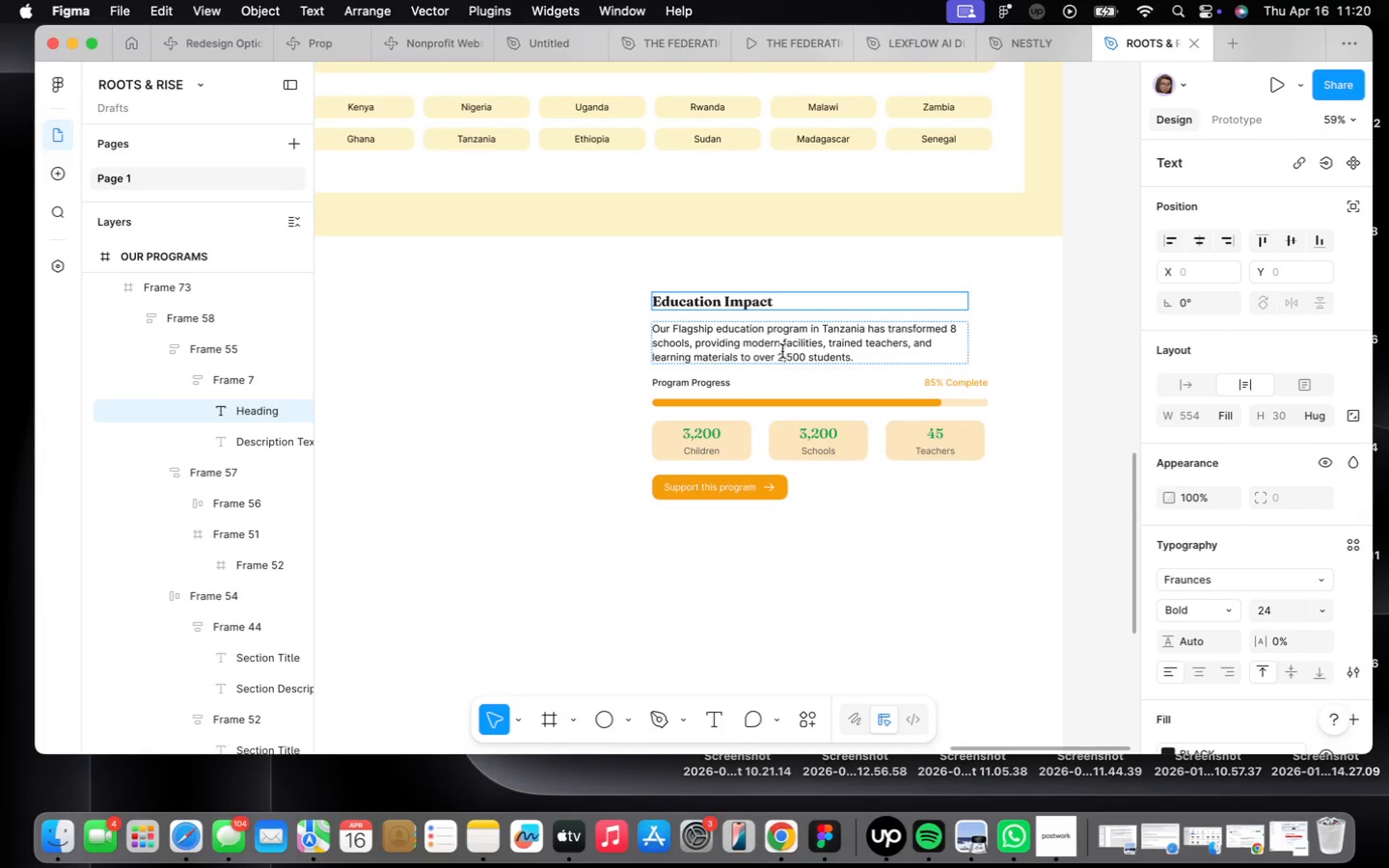 
wait(6.59)
 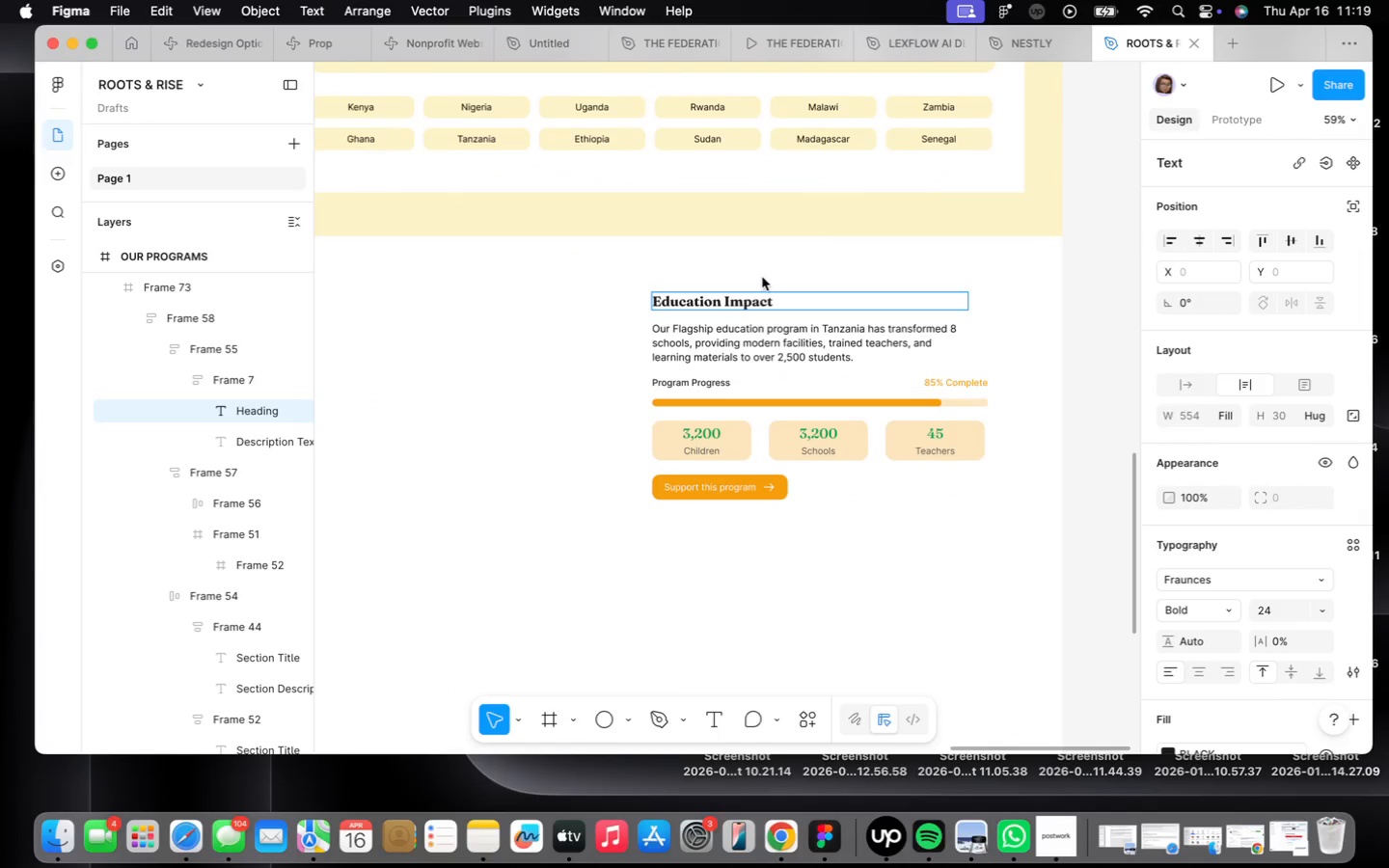 
type(Through our education impact )
key(Backspace)
key(Backspace)
key(Backspace)
key(Backspace)
key(Backspace)
key(Backspace)
key(Backspace)
type(programs, we've built 45 schools, trained 450 teachers, and provided learning materials to over 6,800 students across 12 countries, )
key(Backspace)
key(Backspace)
type(. Our approach focuses)
 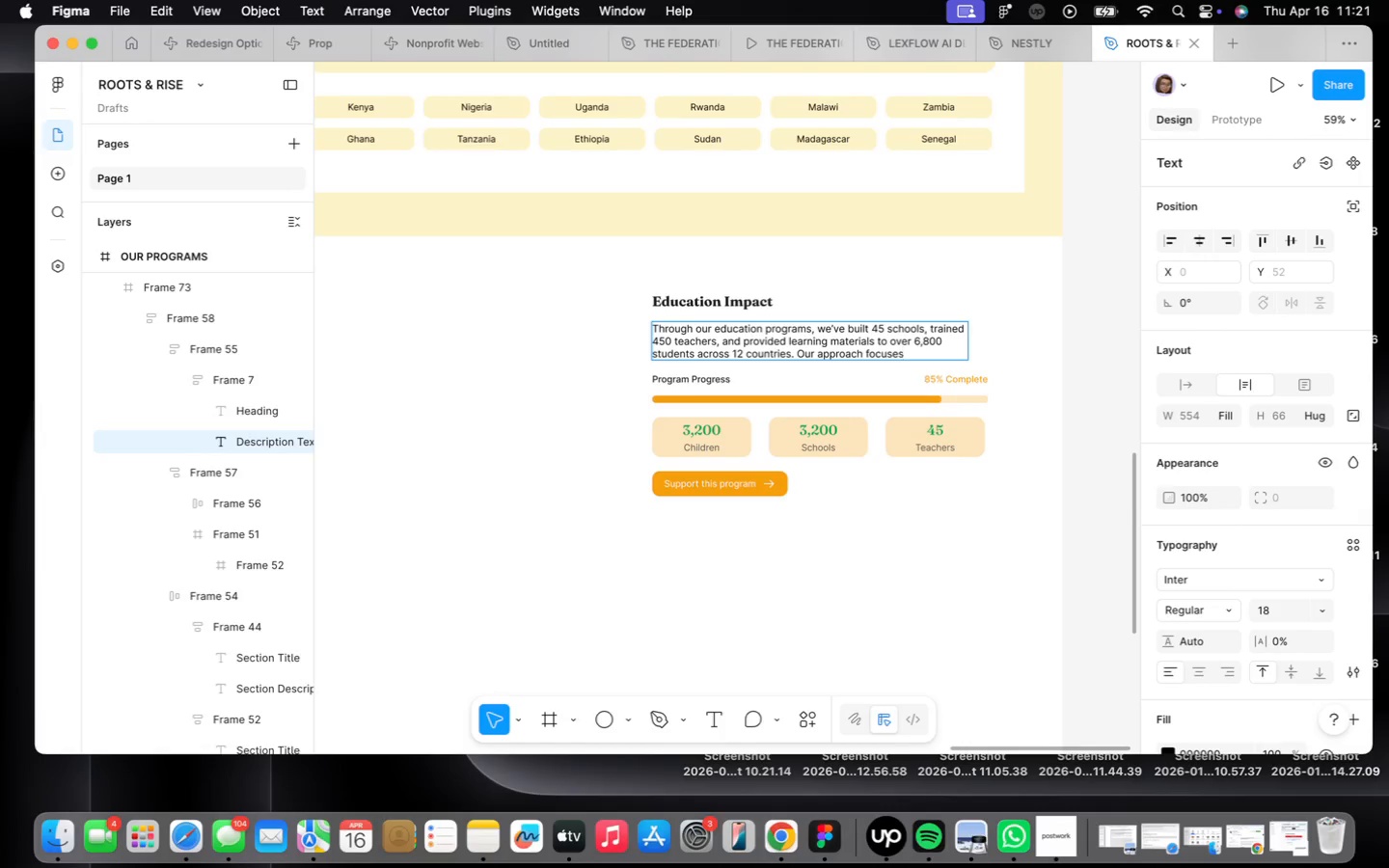 
type( on sustainable infrastructure and local capacity building)
 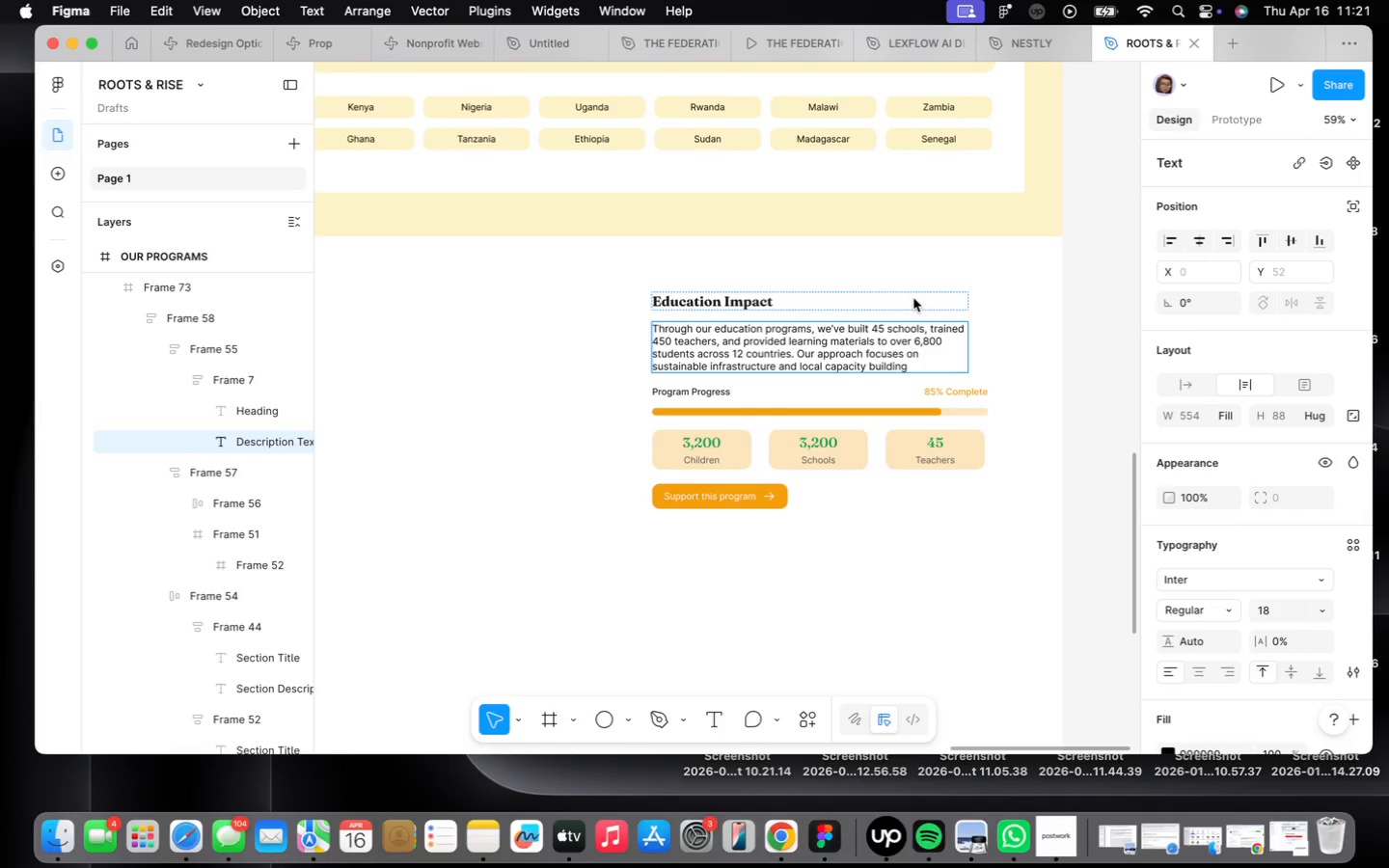 
left_click_drag(start_coordinate=[973, 336], to_coordinate=[989, 337])
 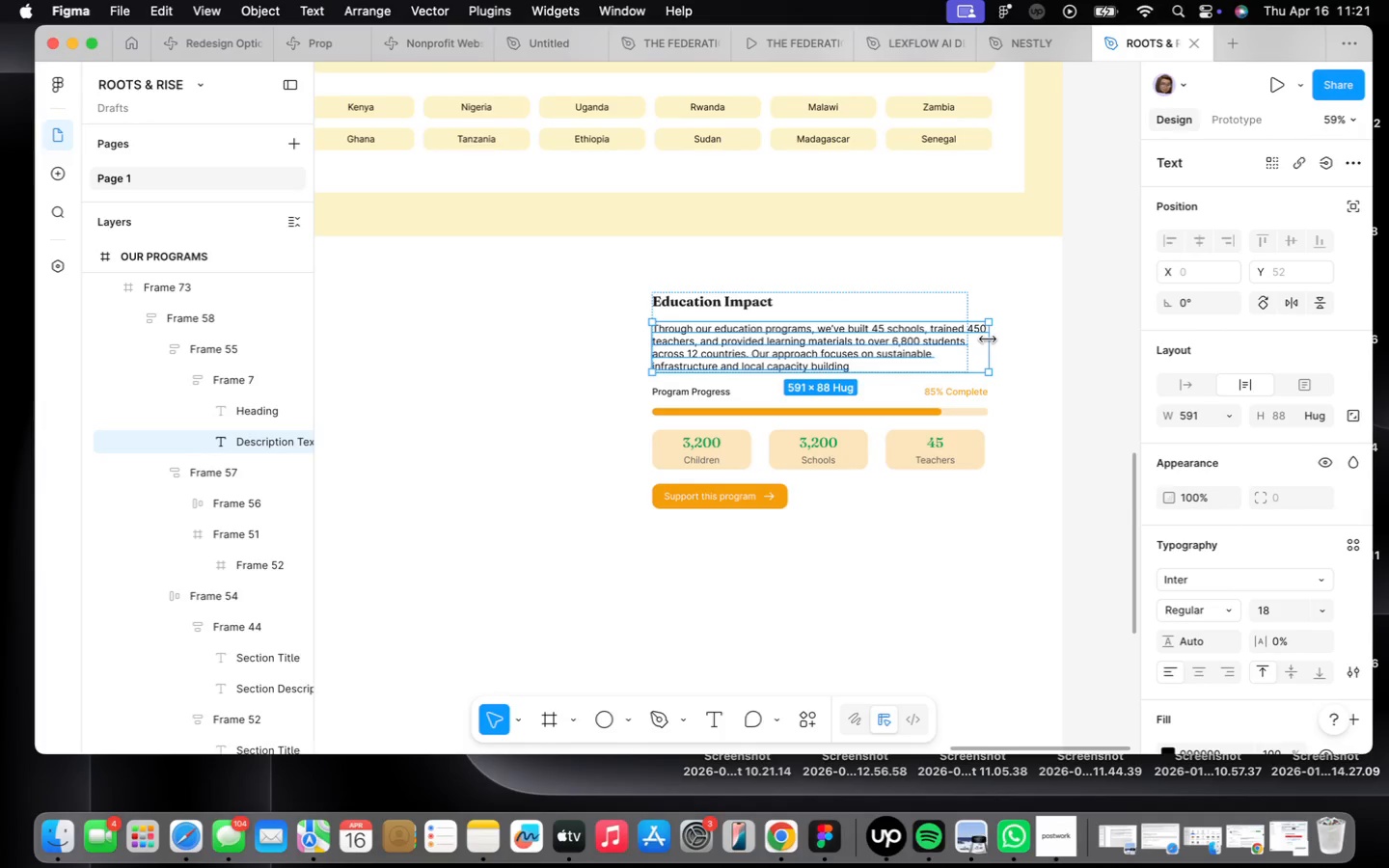 
left_click_drag(start_coordinate=[988, 339], to_coordinate=[1002, 343])
 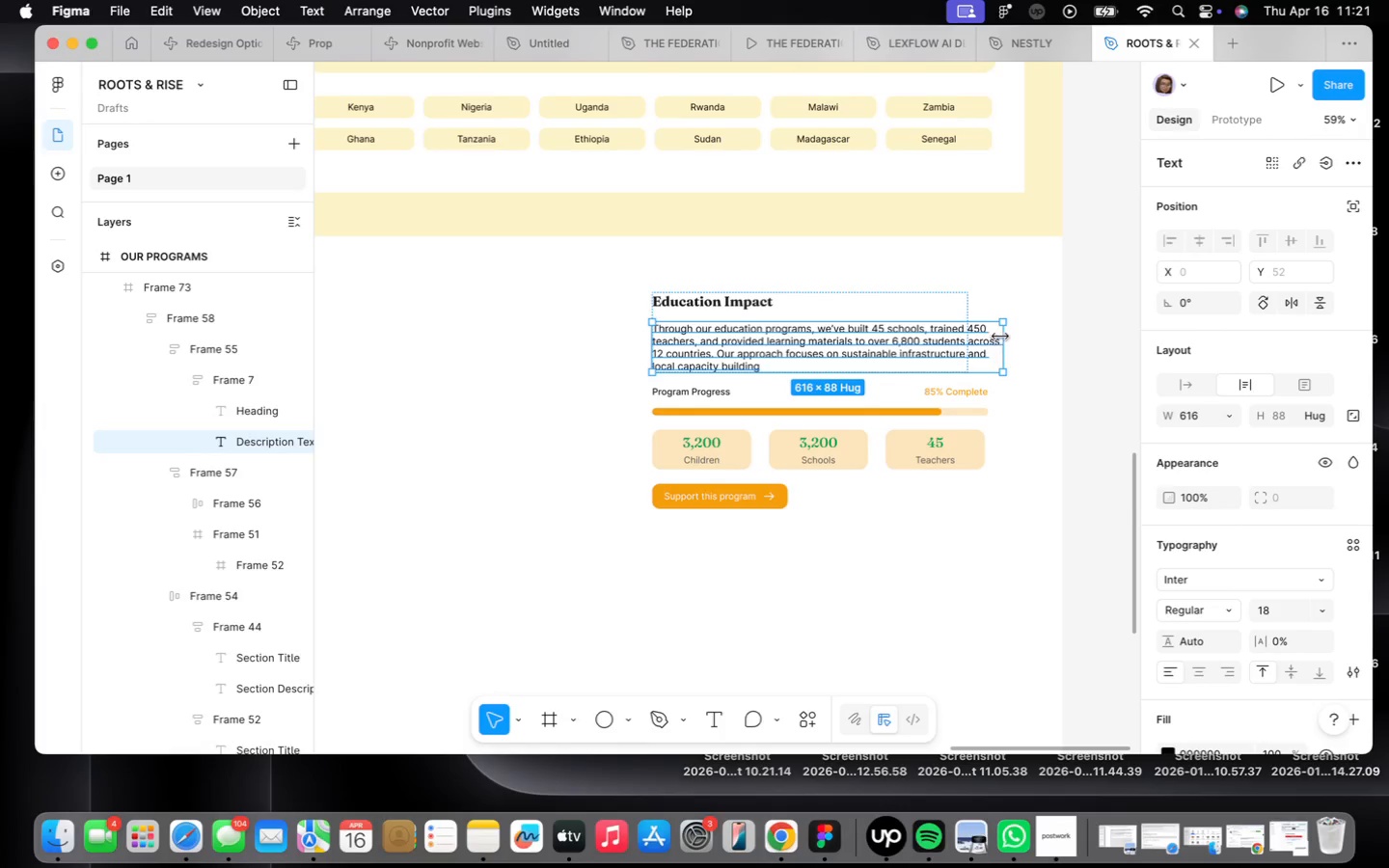 
left_click([947, 305])
 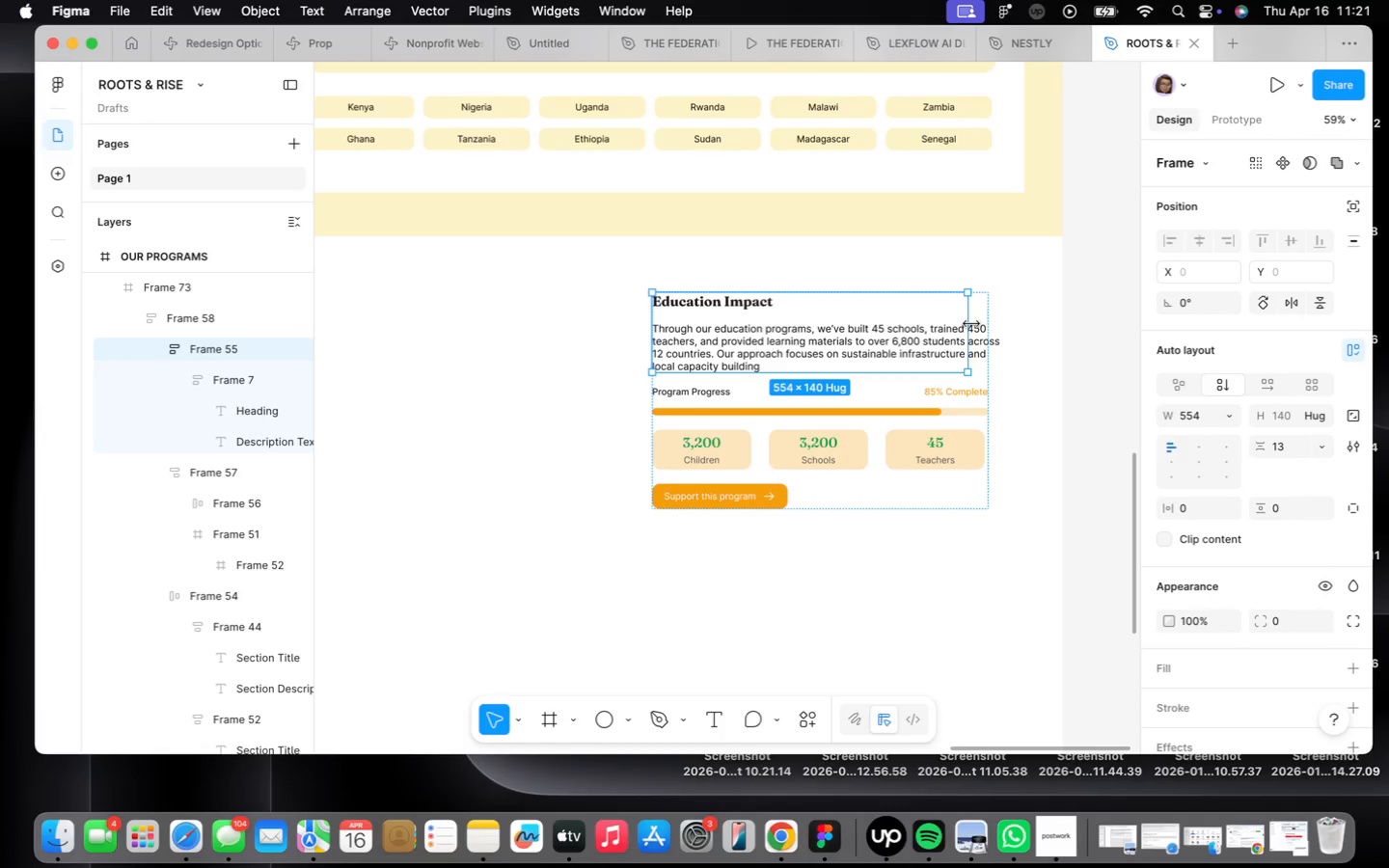 
left_click_drag(start_coordinate=[971, 324], to_coordinate=[994, 322])
 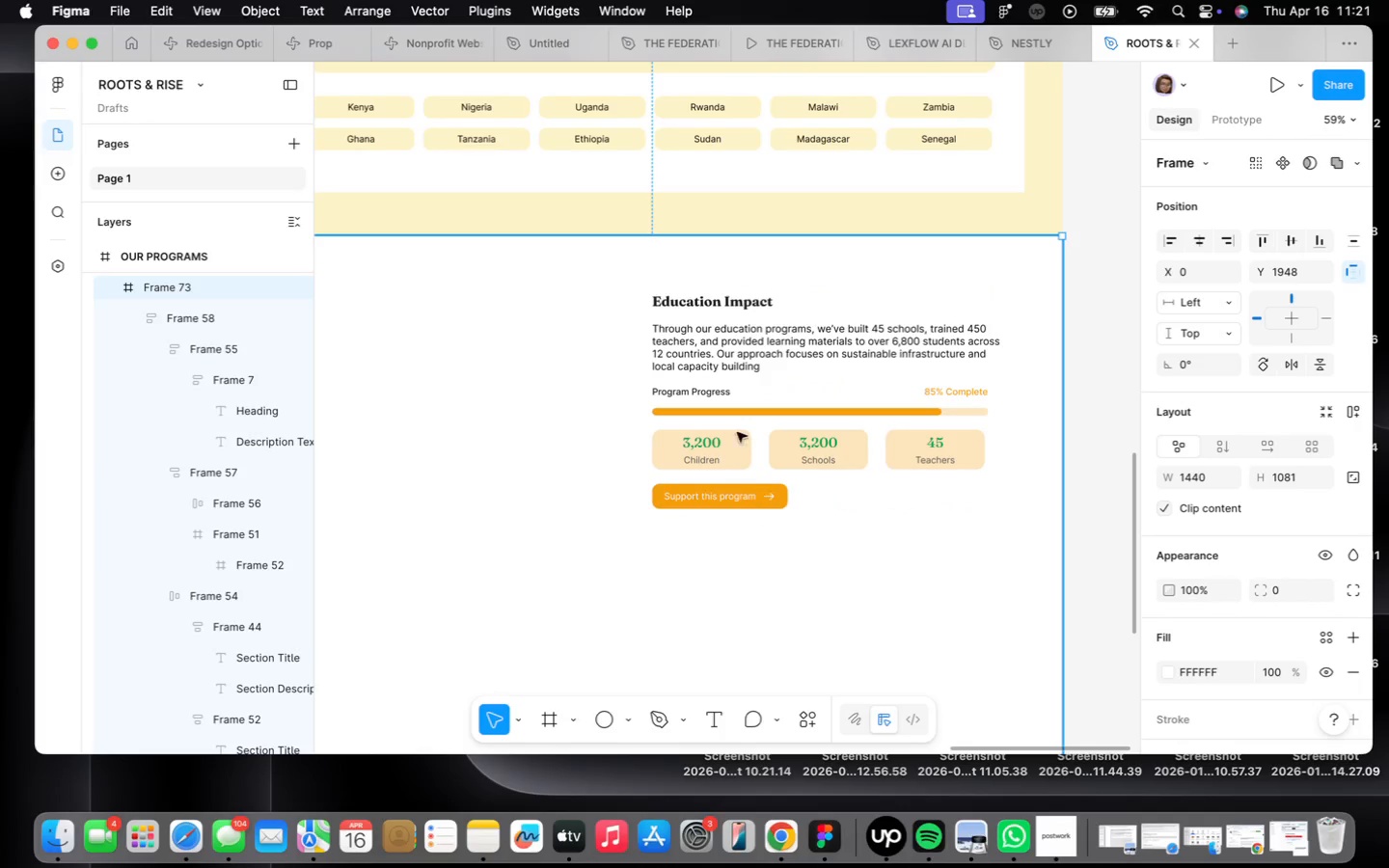 
left_click([738, 403])
 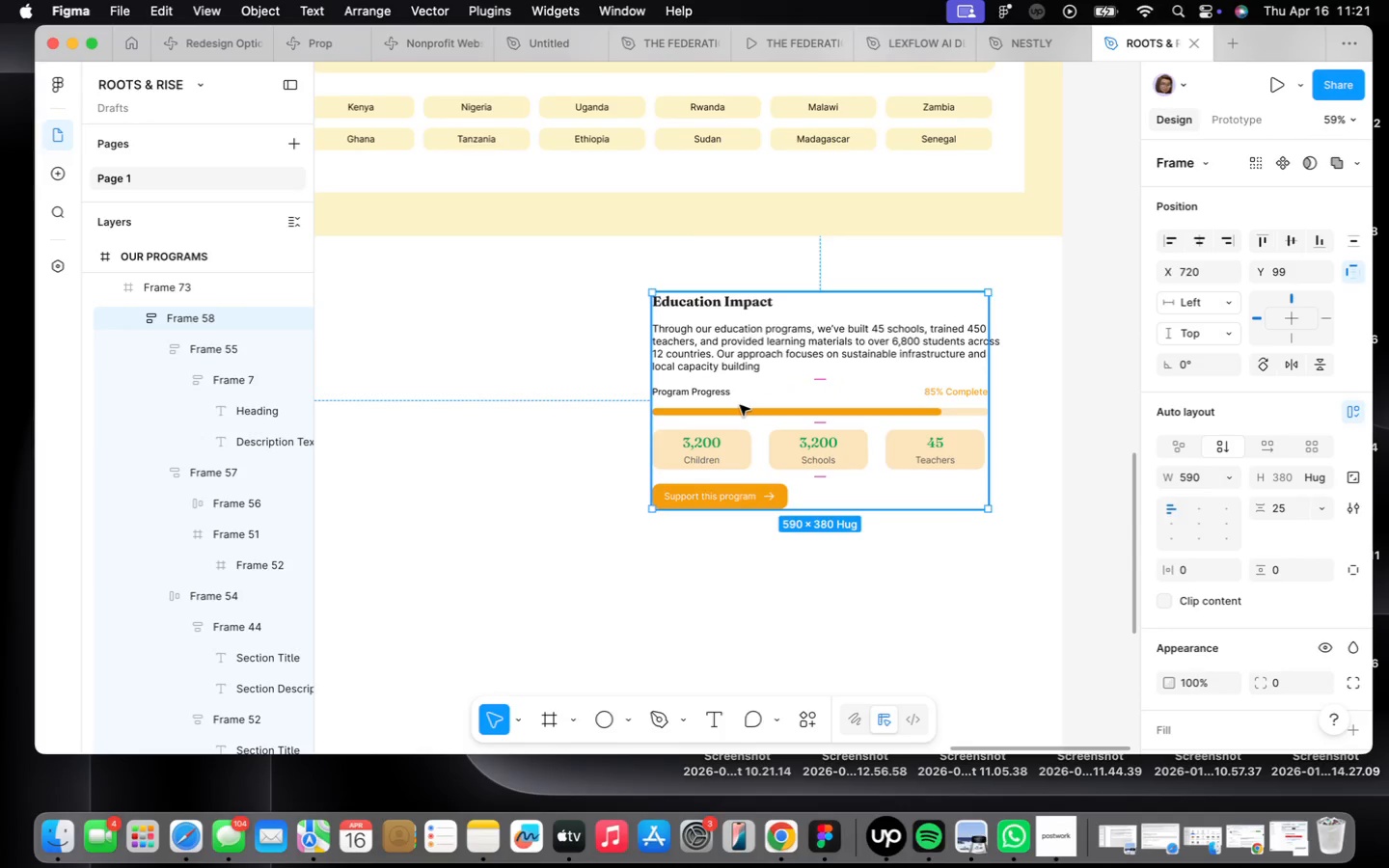 
double_click([740, 405])
 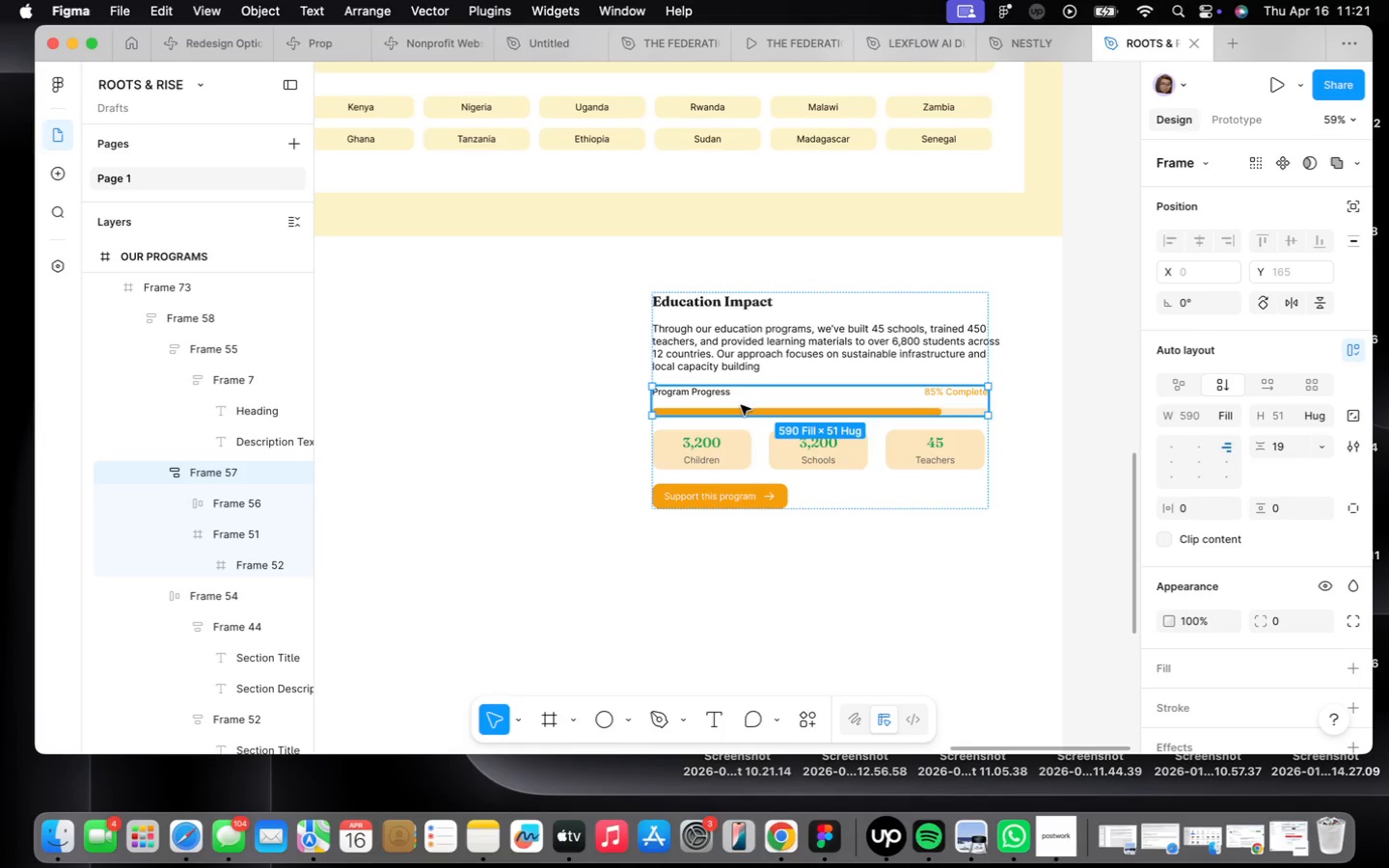 
key(Backspace)
 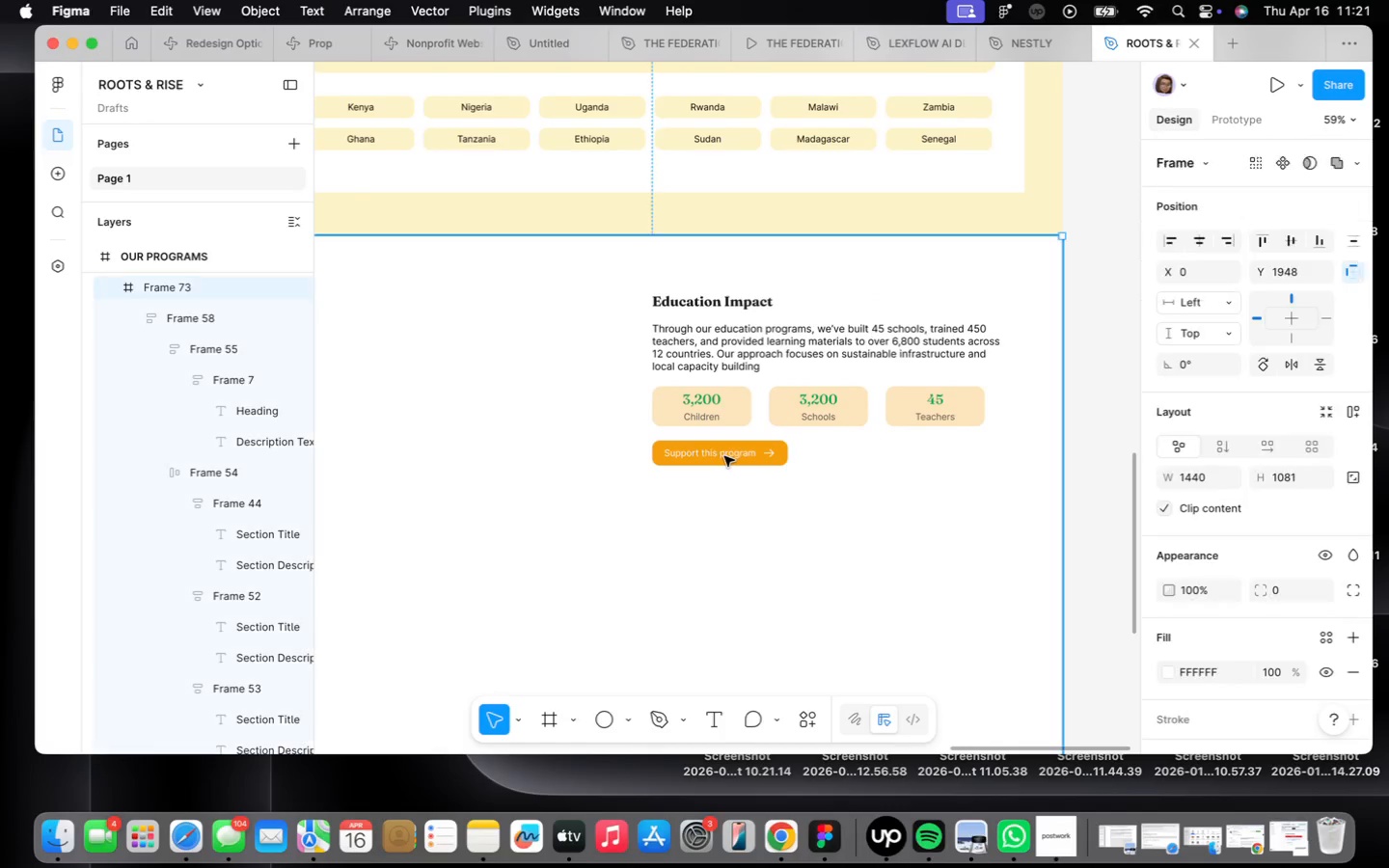 
triple_click([724, 456])
 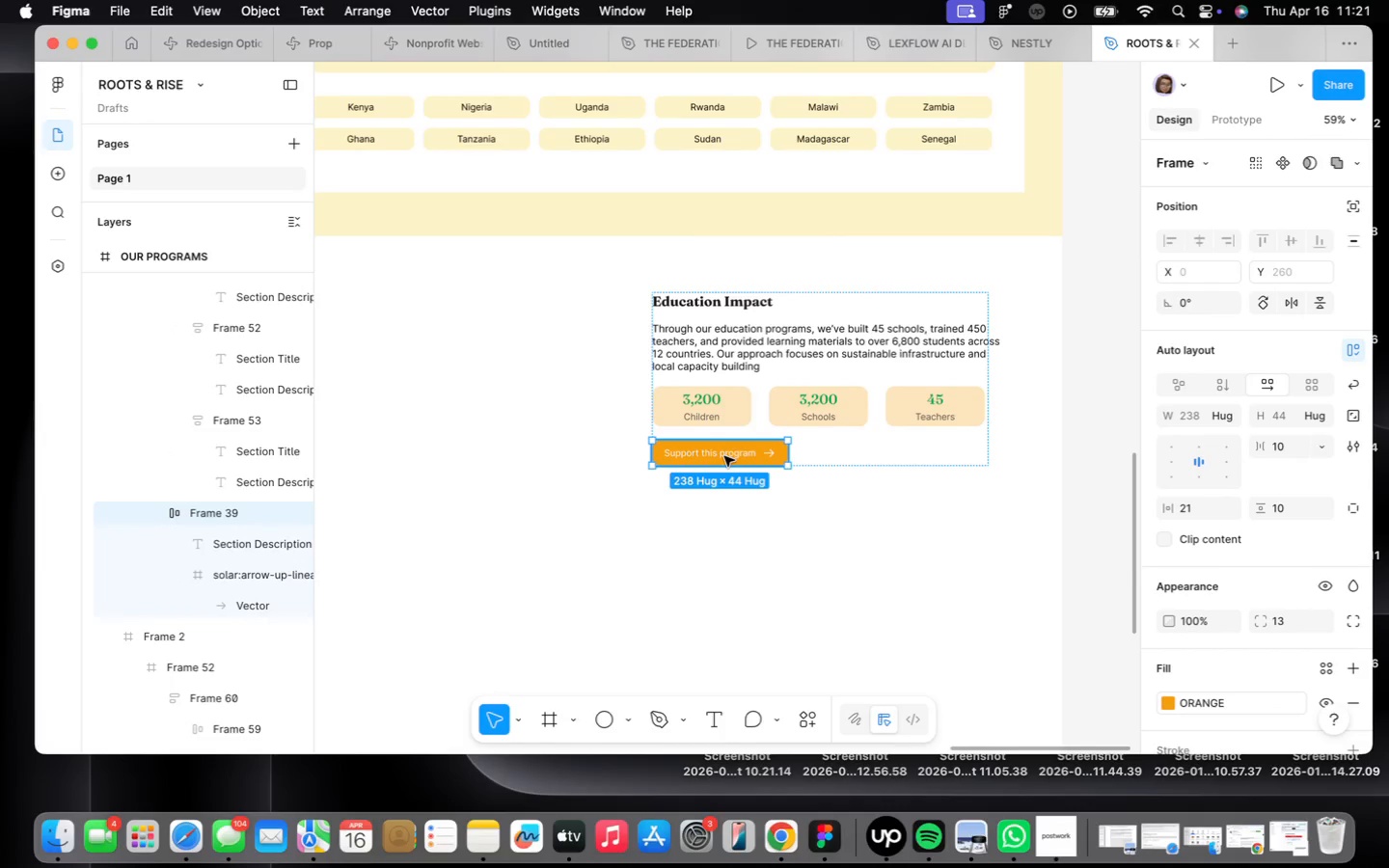 
left_click([724, 456])
 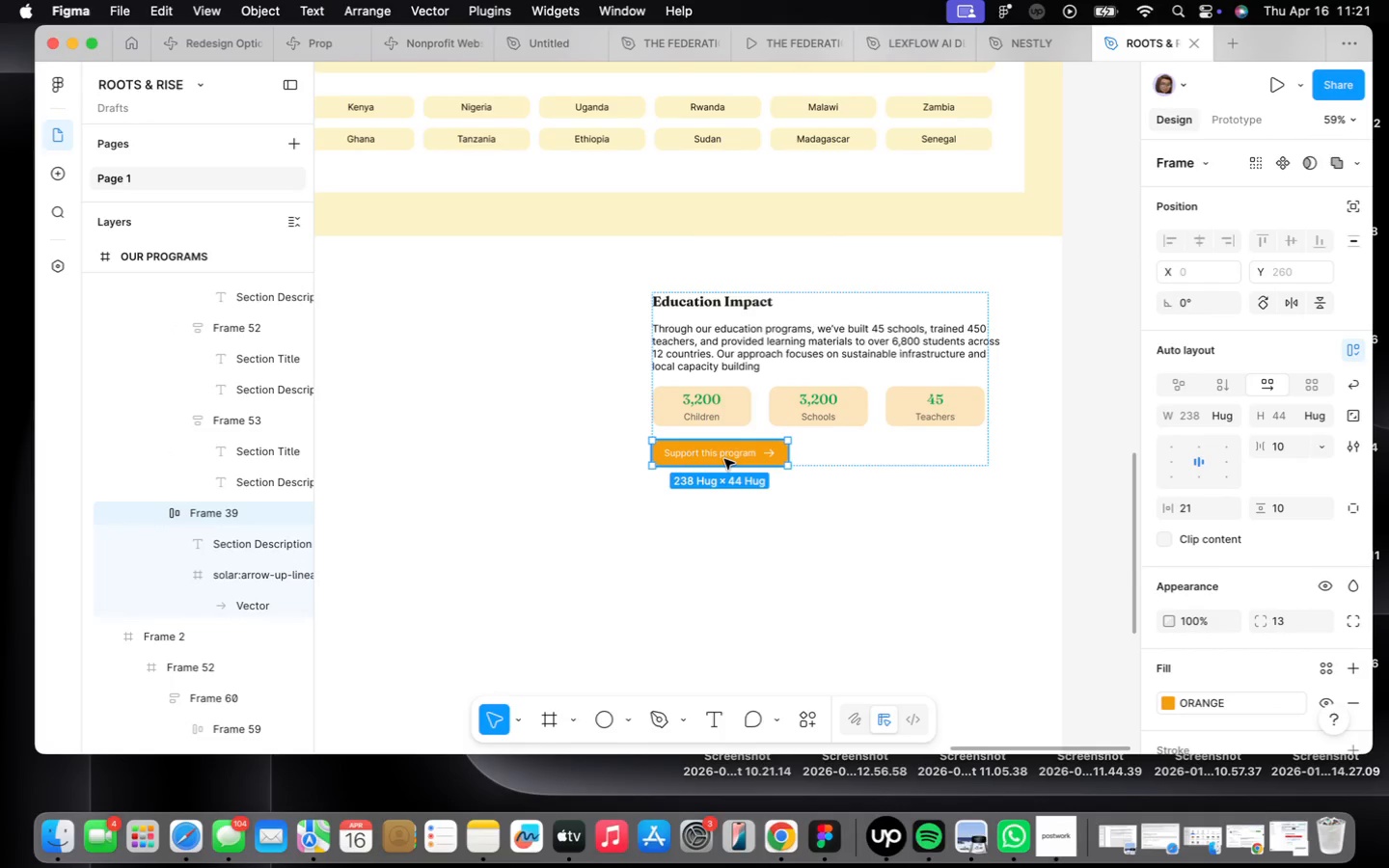 
key(Backspace)
 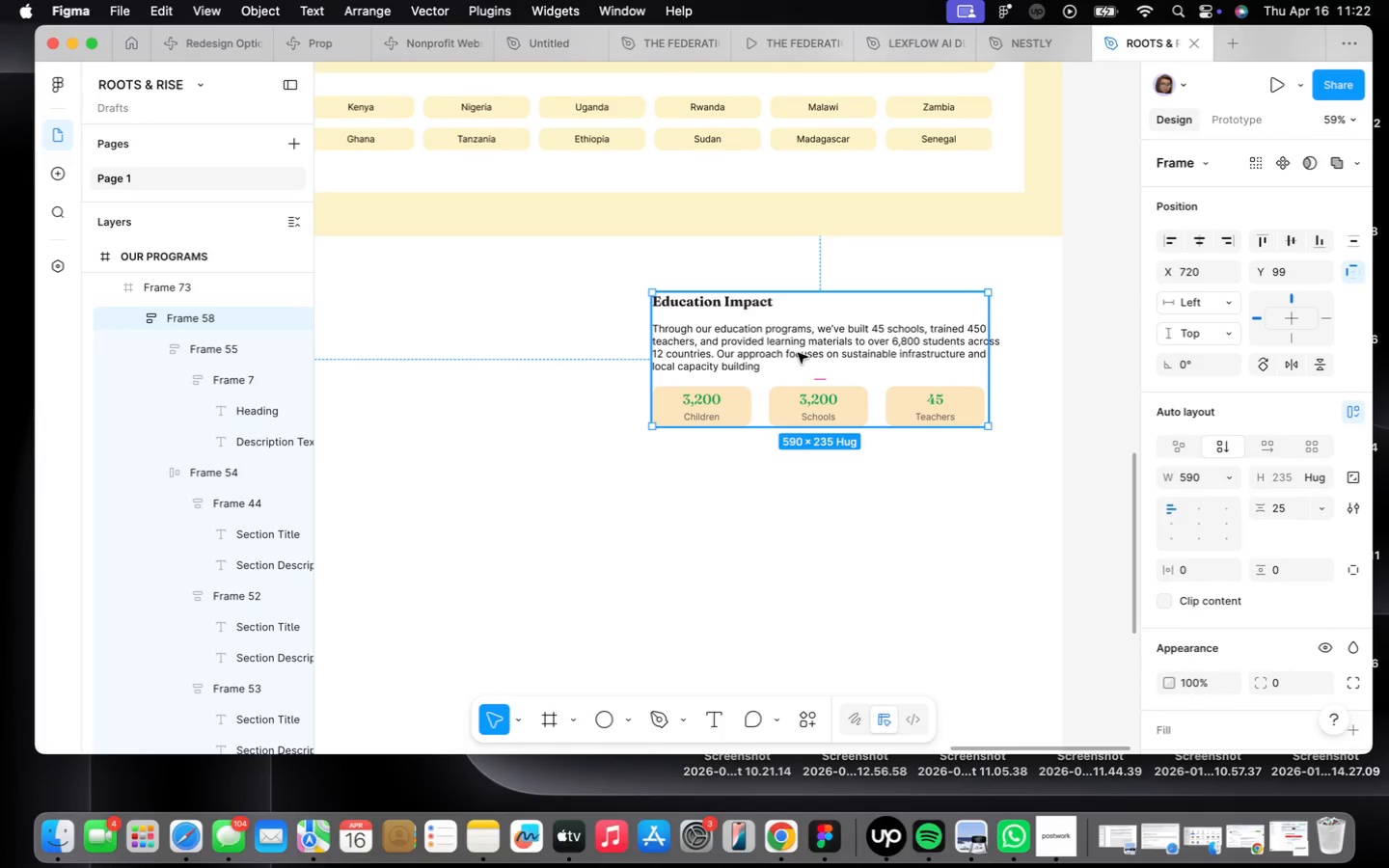 